 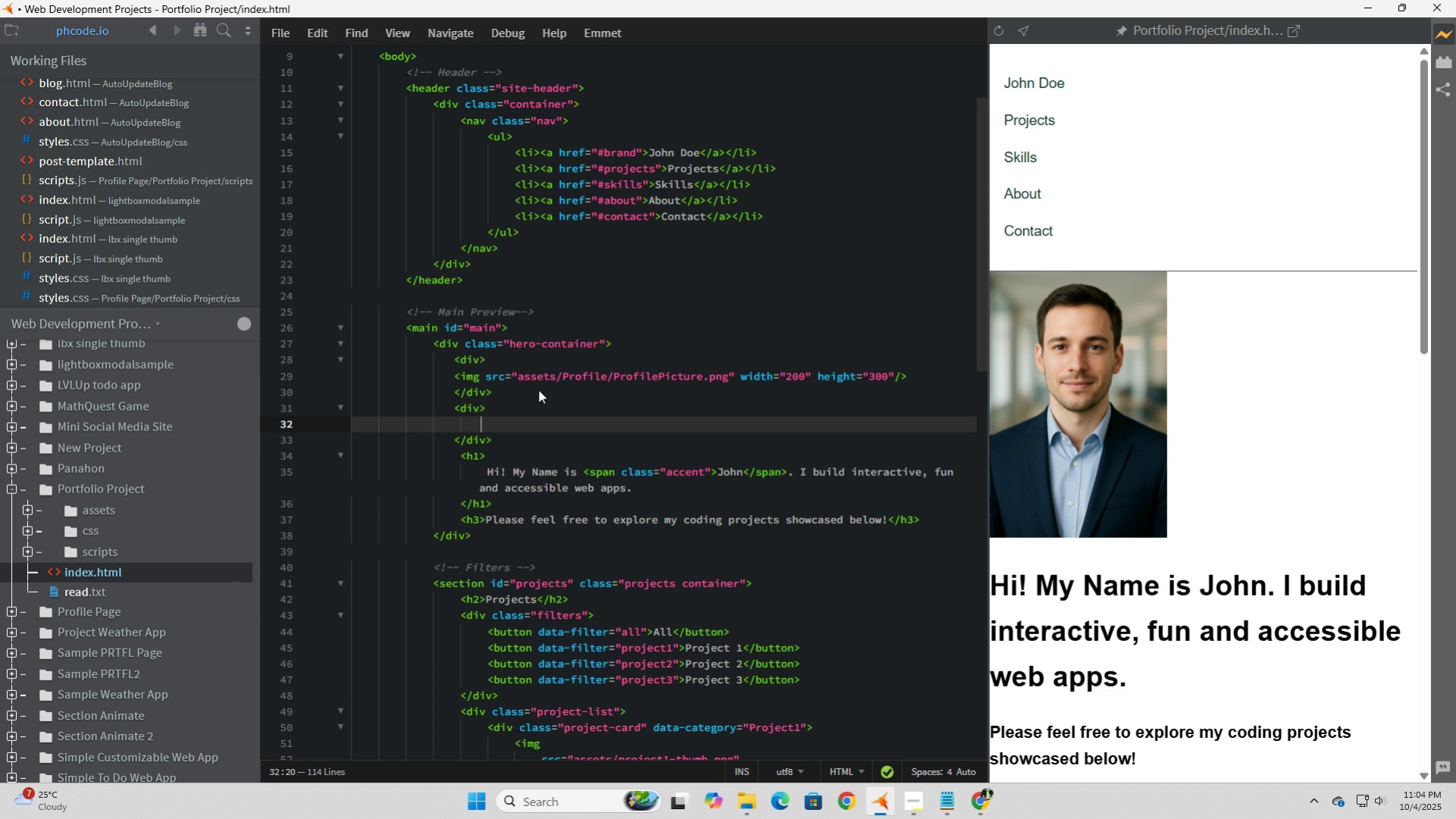 
key(Backspace)
 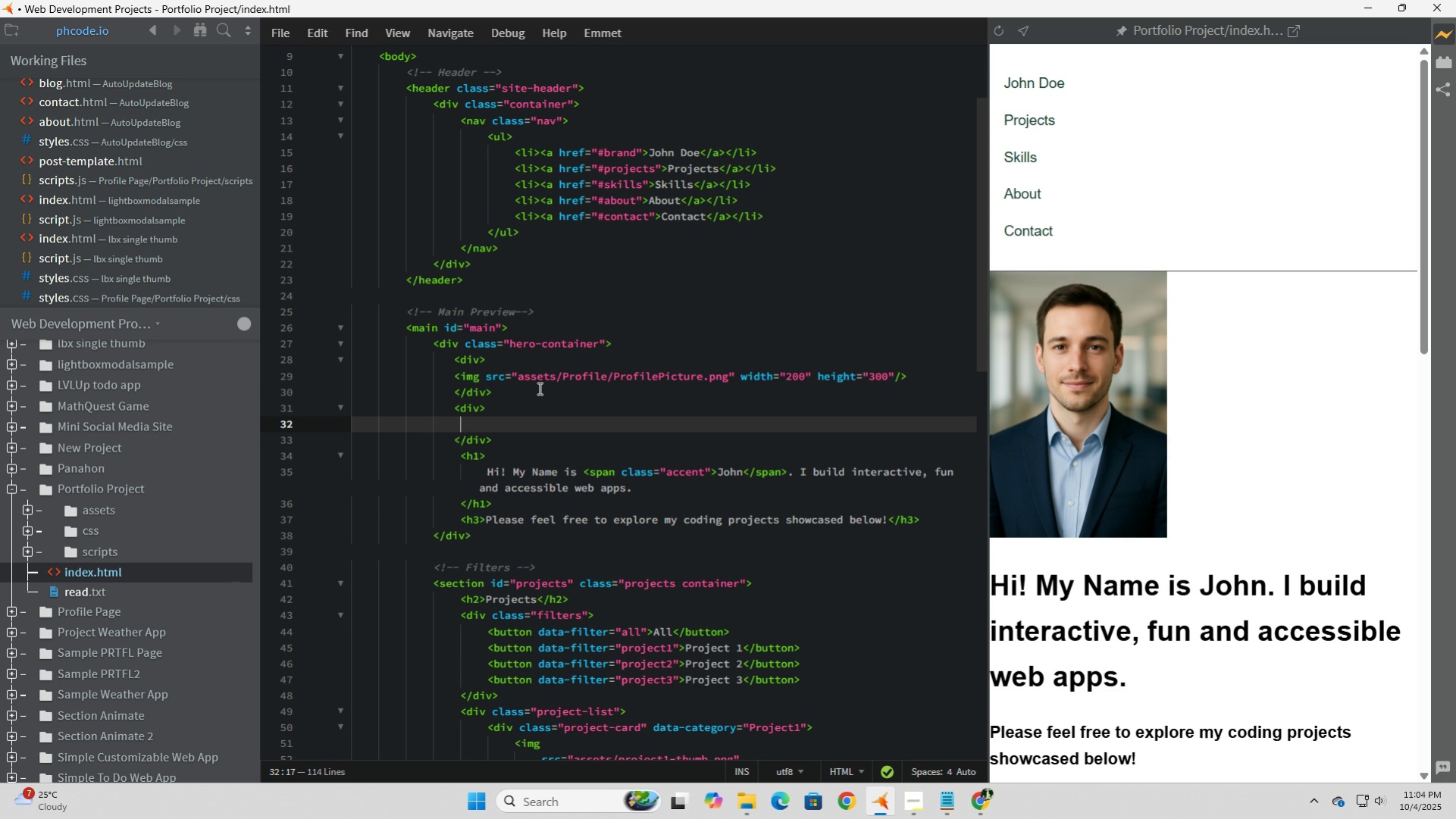 
wait(12.19)
 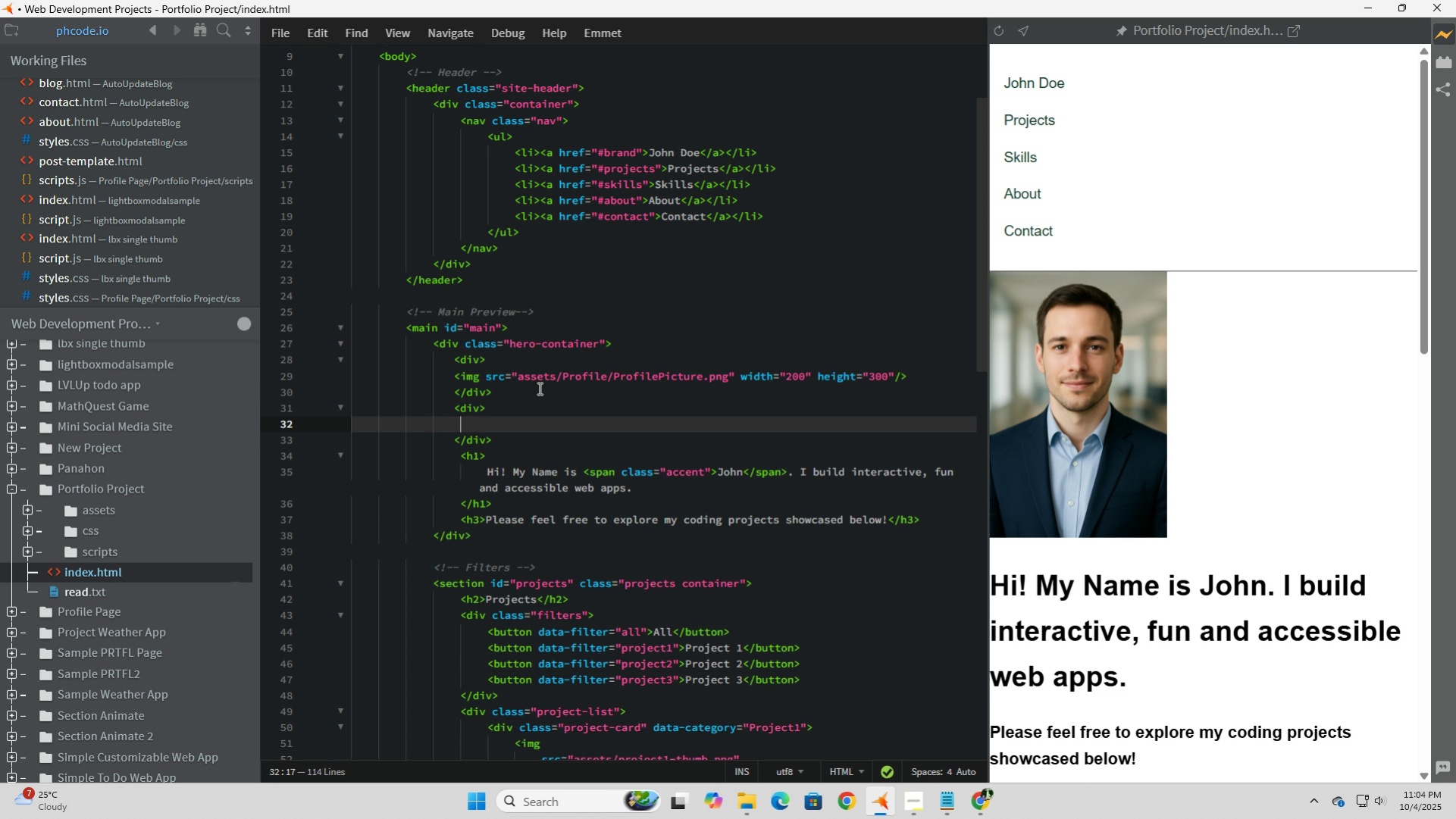 
key(ArrowUp)
 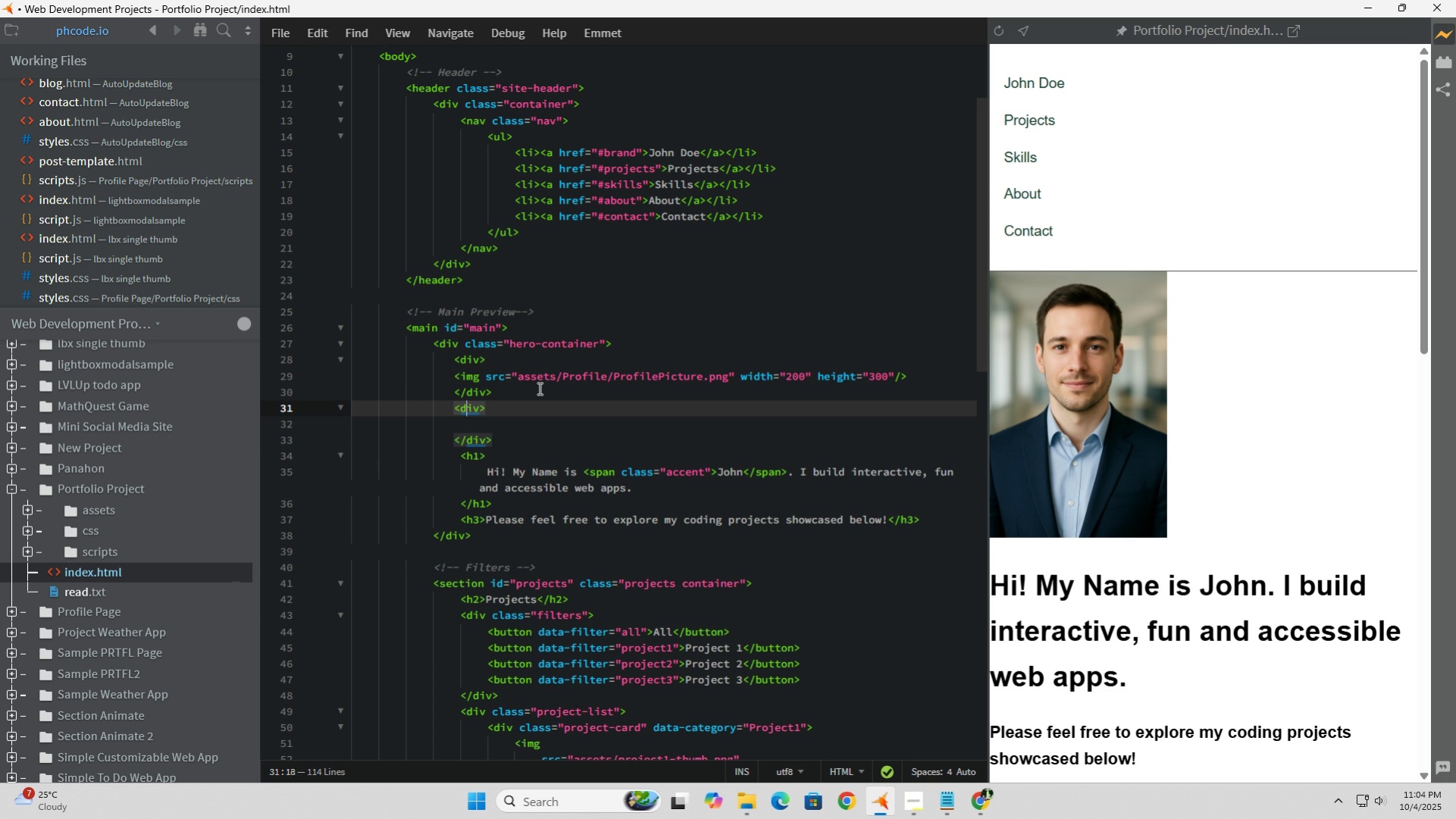 
key(ArrowRight)
 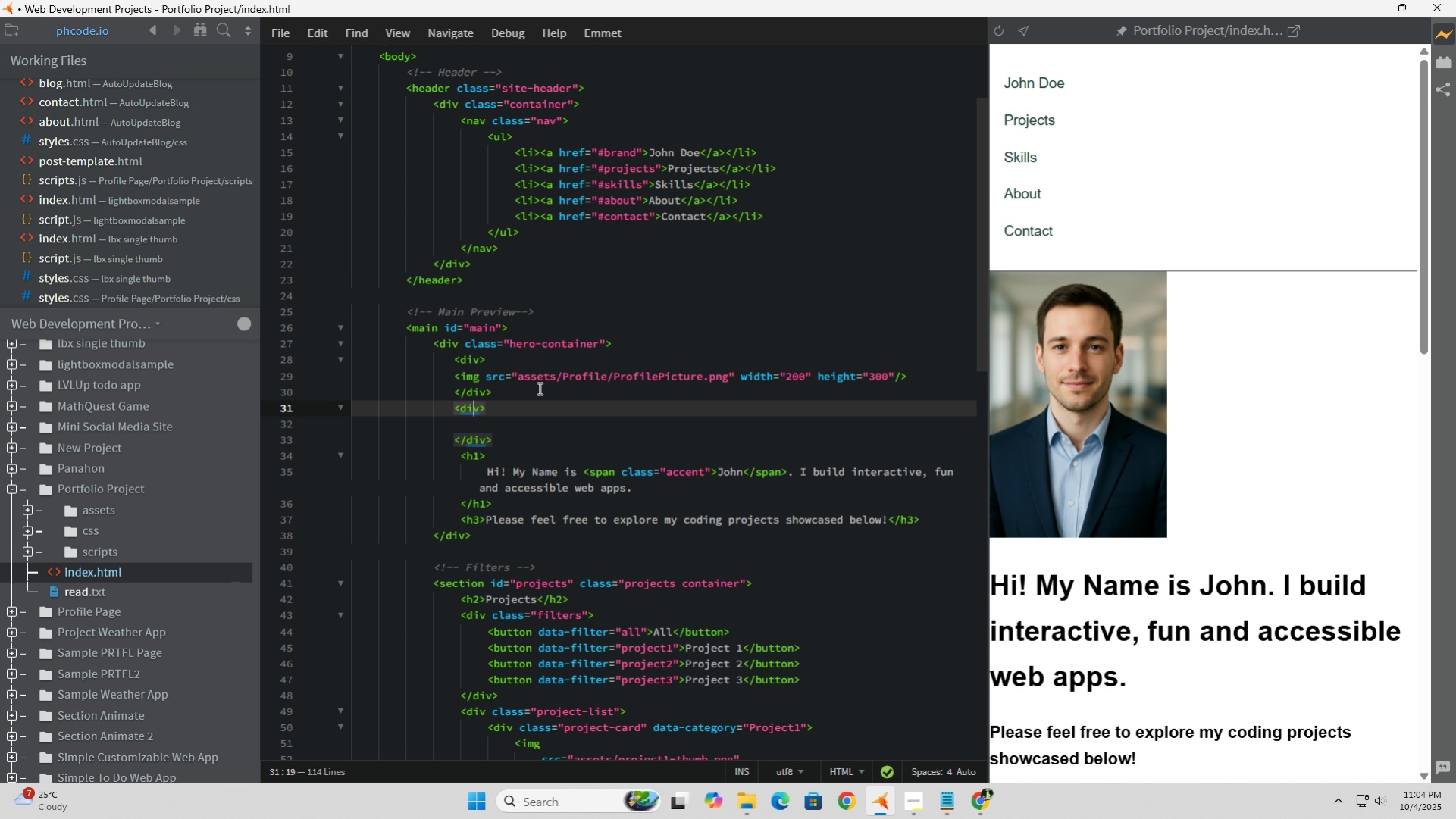 
key(ArrowRight)
 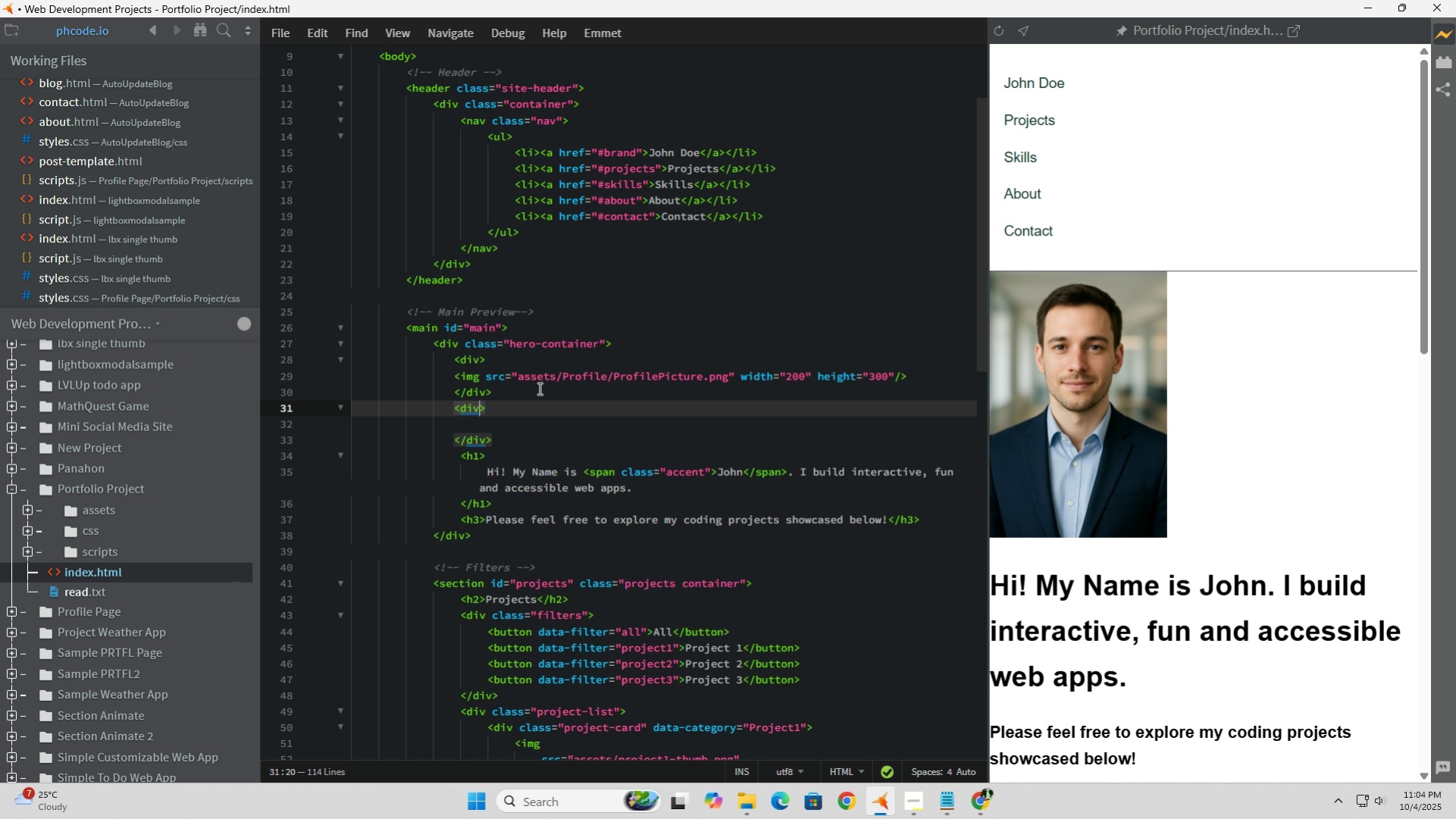 
key(ArrowRight)
 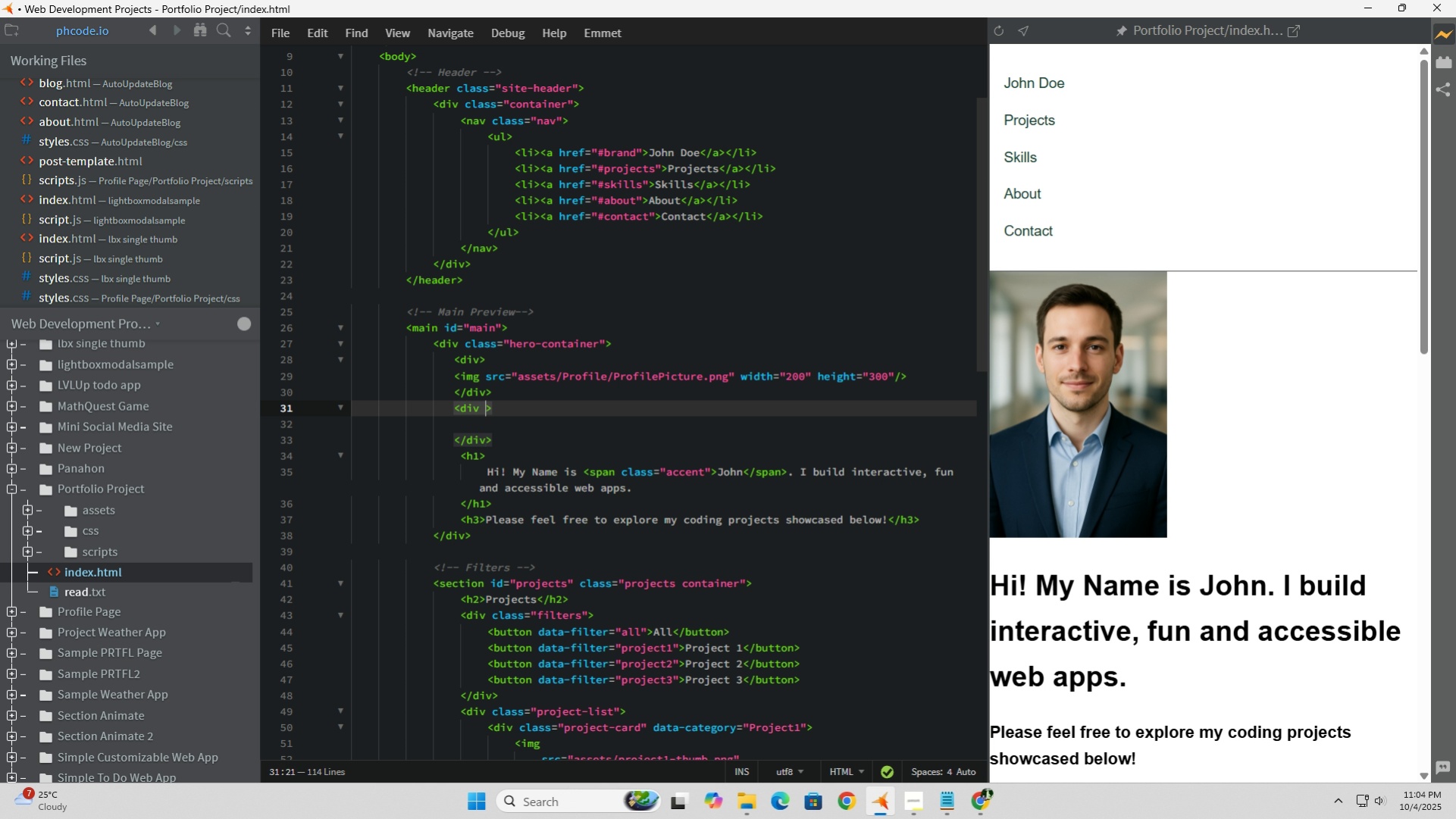 
type( =t)
key(Backspace)
key(Backspace)
type(class="text")